 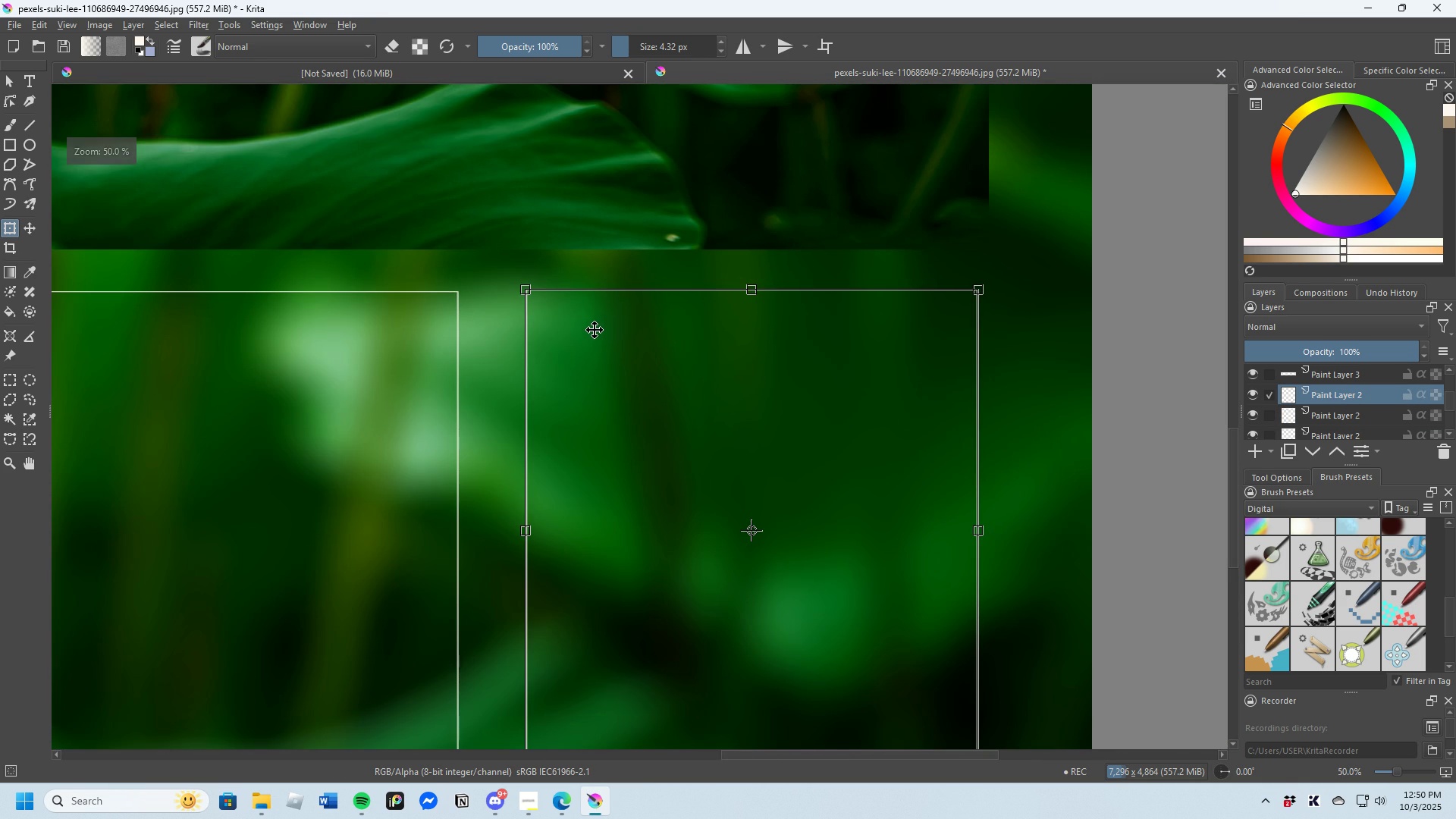 
scroll: coordinate [725, 405], scroll_direction: none, amount: 0.0
 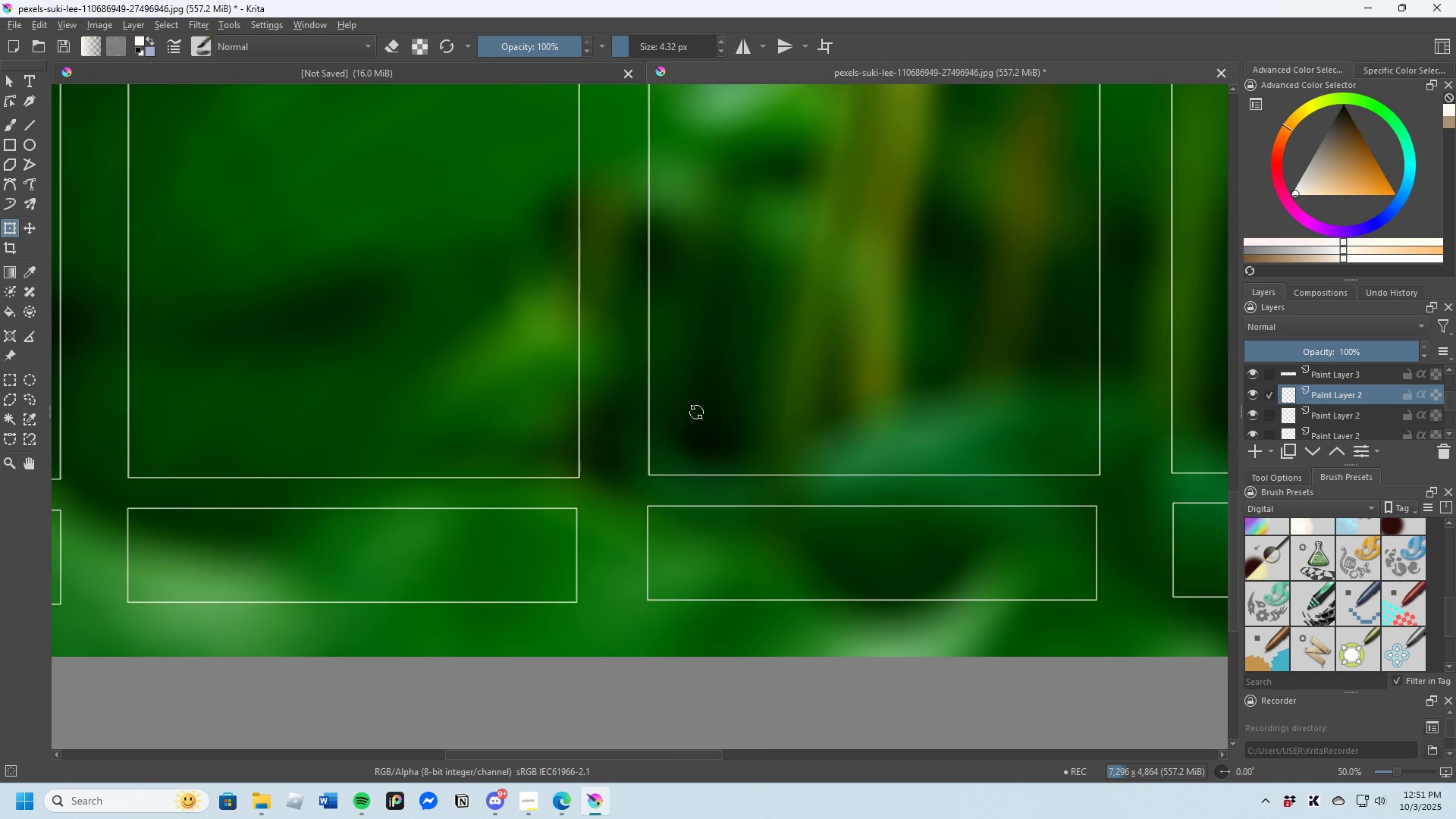 
scroll: coordinate [692, 413], scroll_direction: down, amount: 1.0
 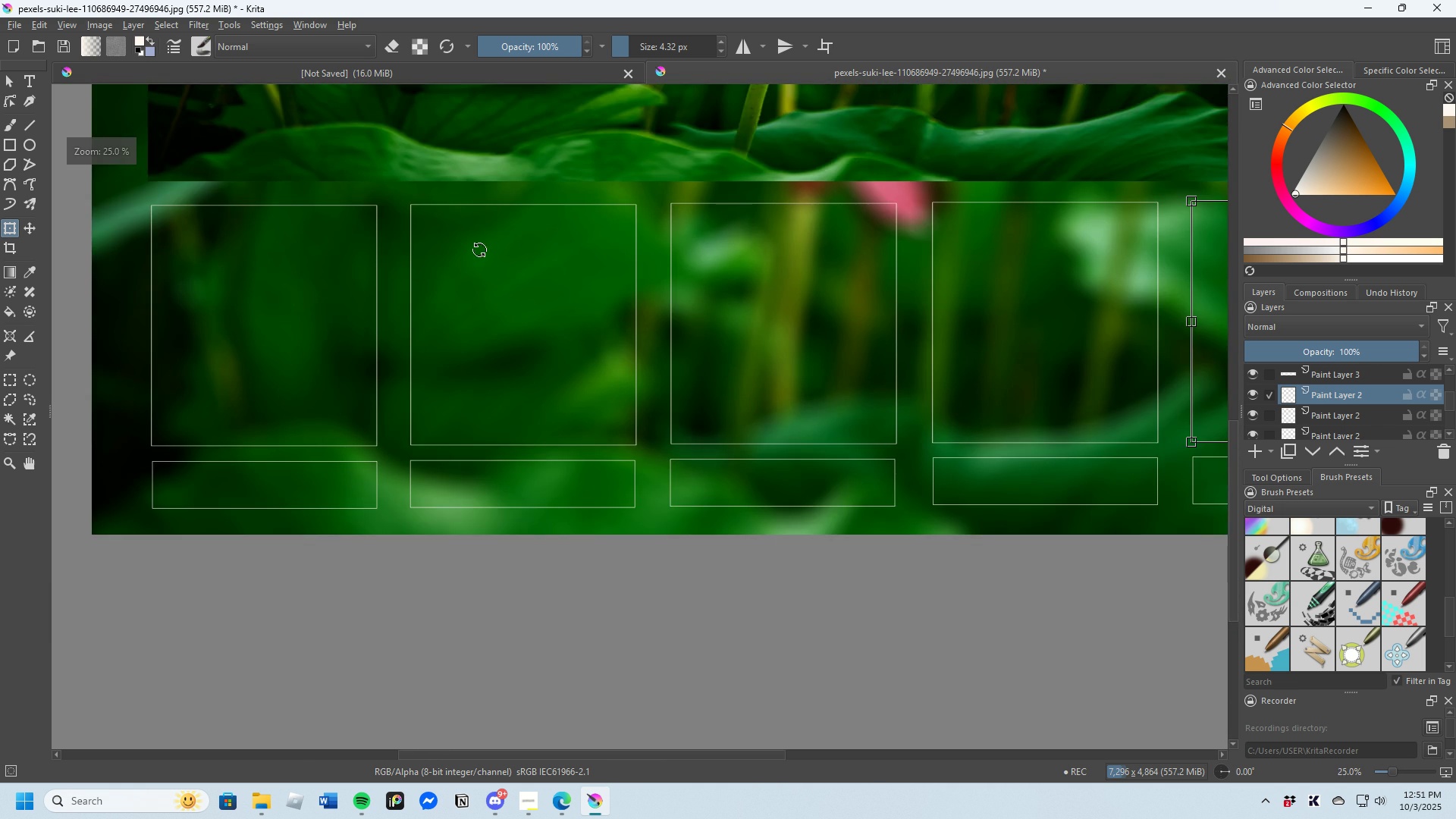 
scroll: coordinate [432, 337], scroll_direction: up, amount: 3.0
 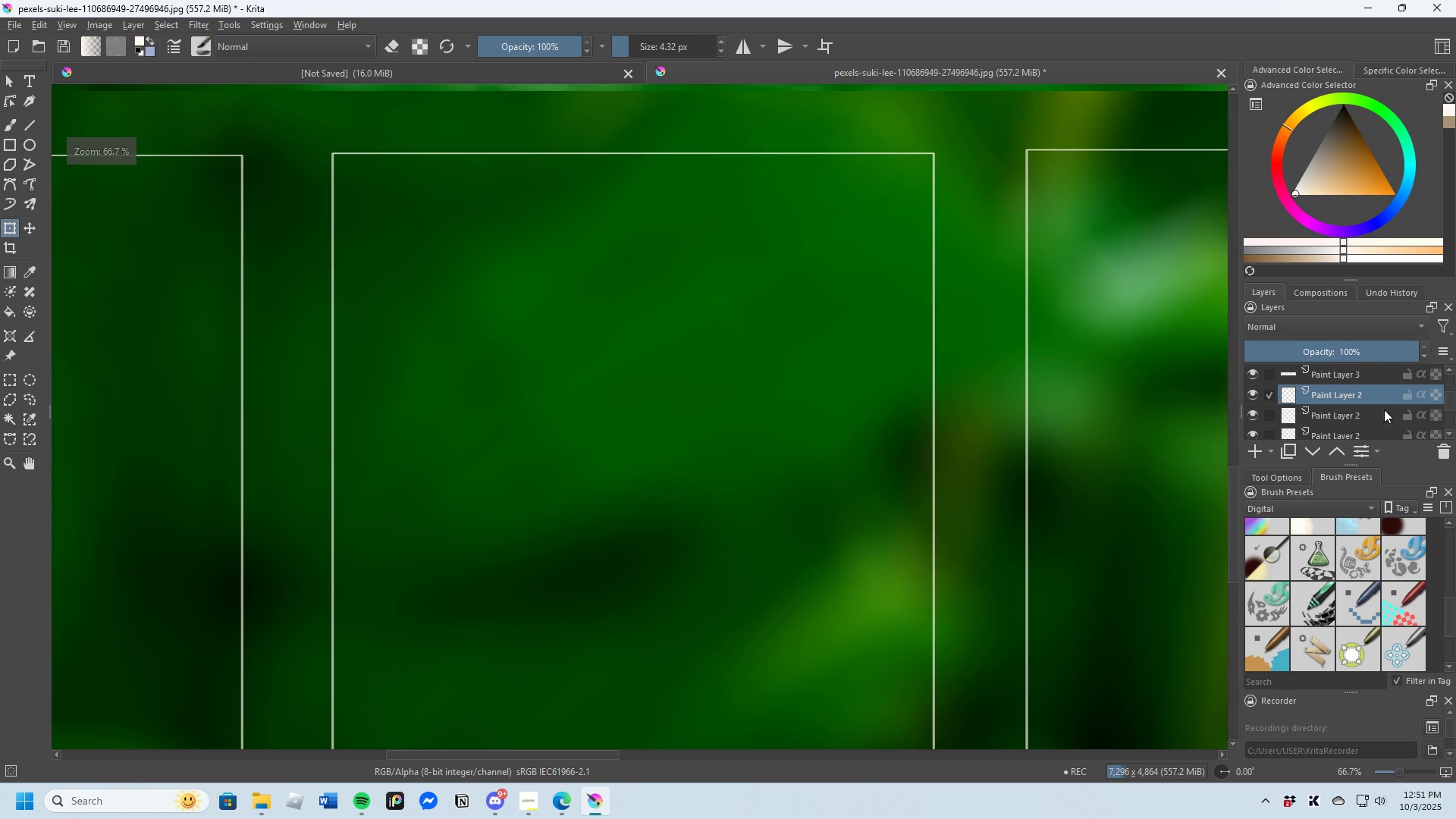 
scroll: coordinate [1338, 414], scroll_direction: down, amount: 2.0
 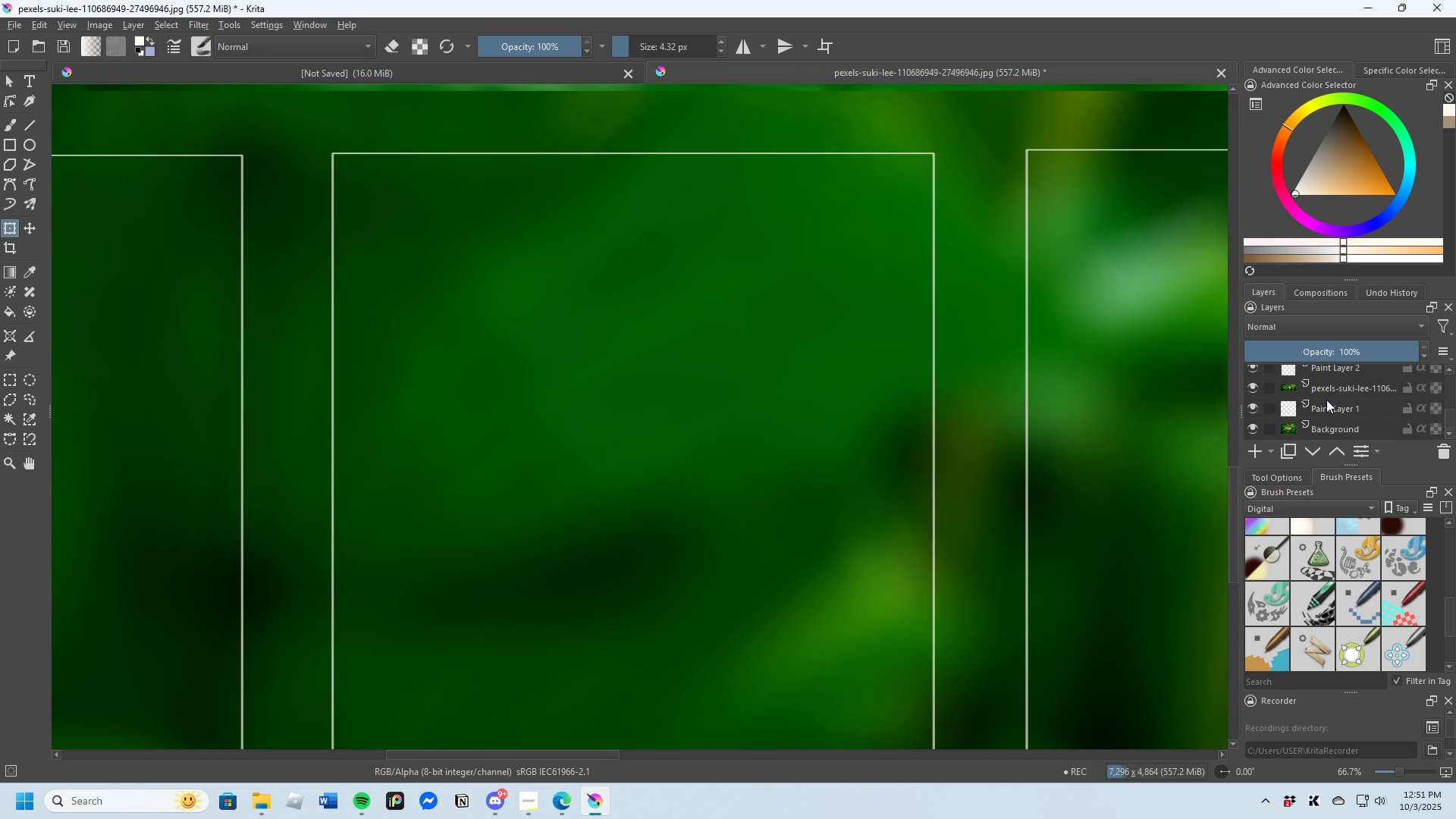 
scroll: coordinate [1326, 403], scroll_direction: up, amount: 1.0
 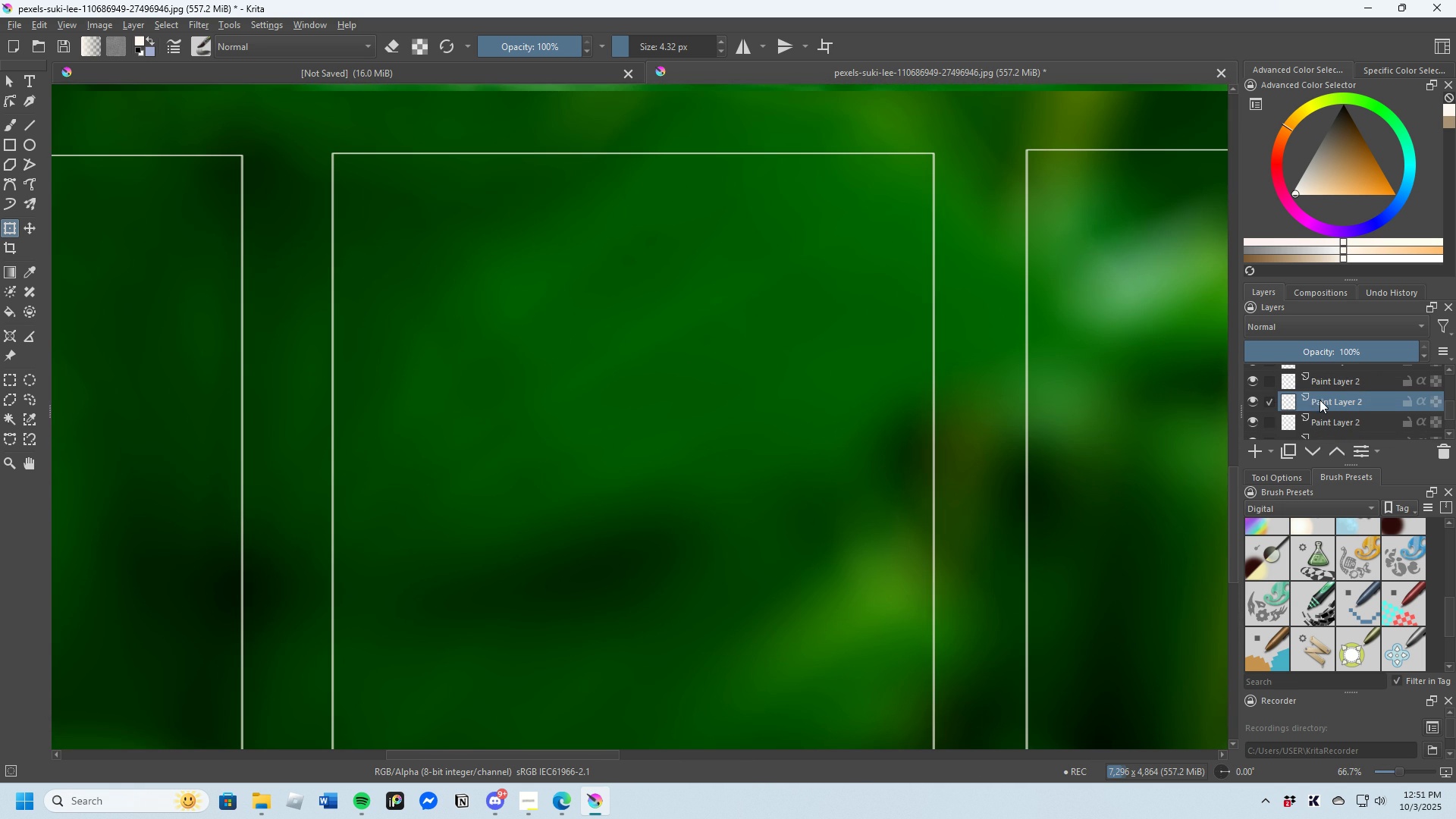 
left_click([1320, 400])
 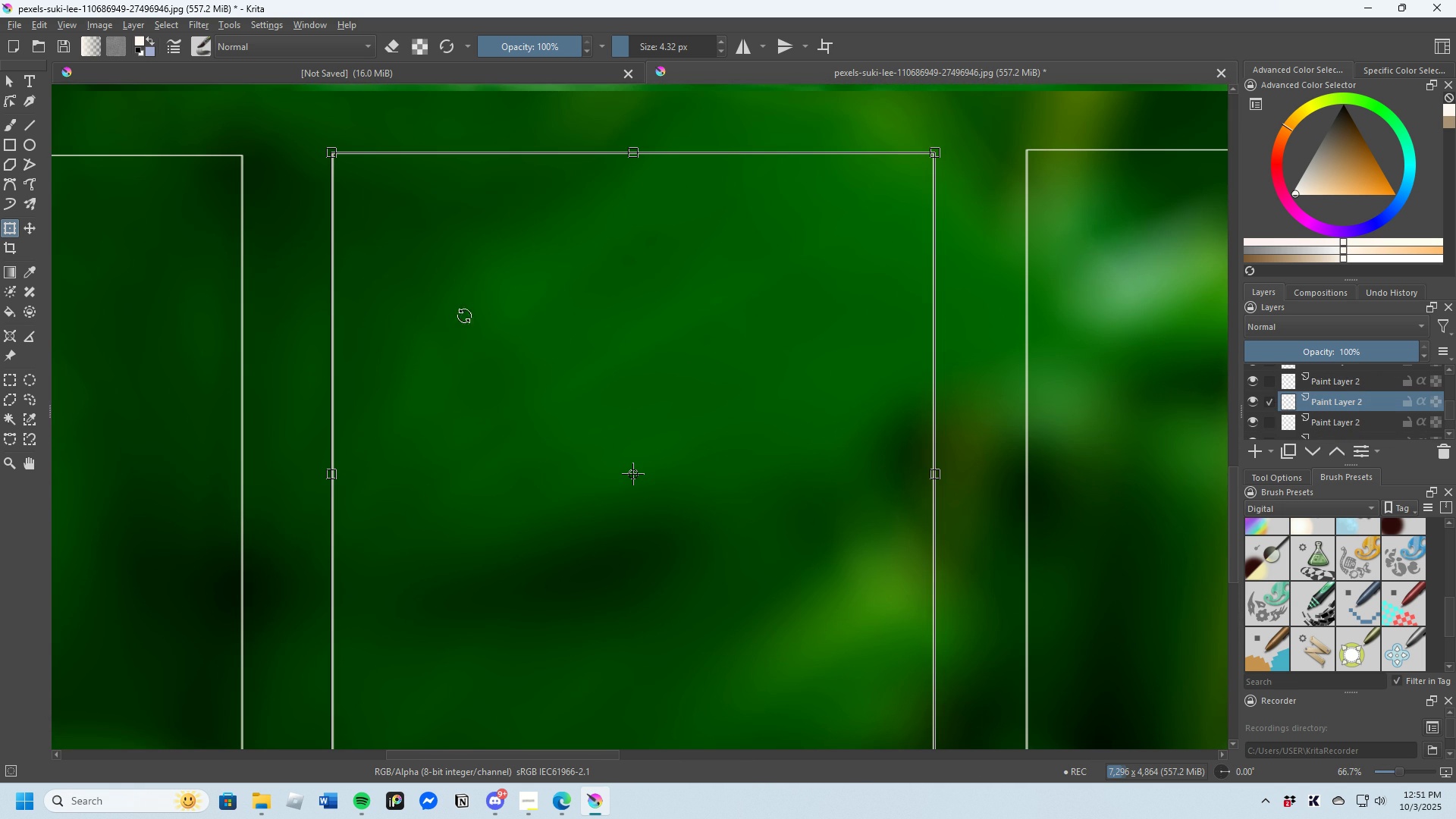 
double_click([464, 315])
 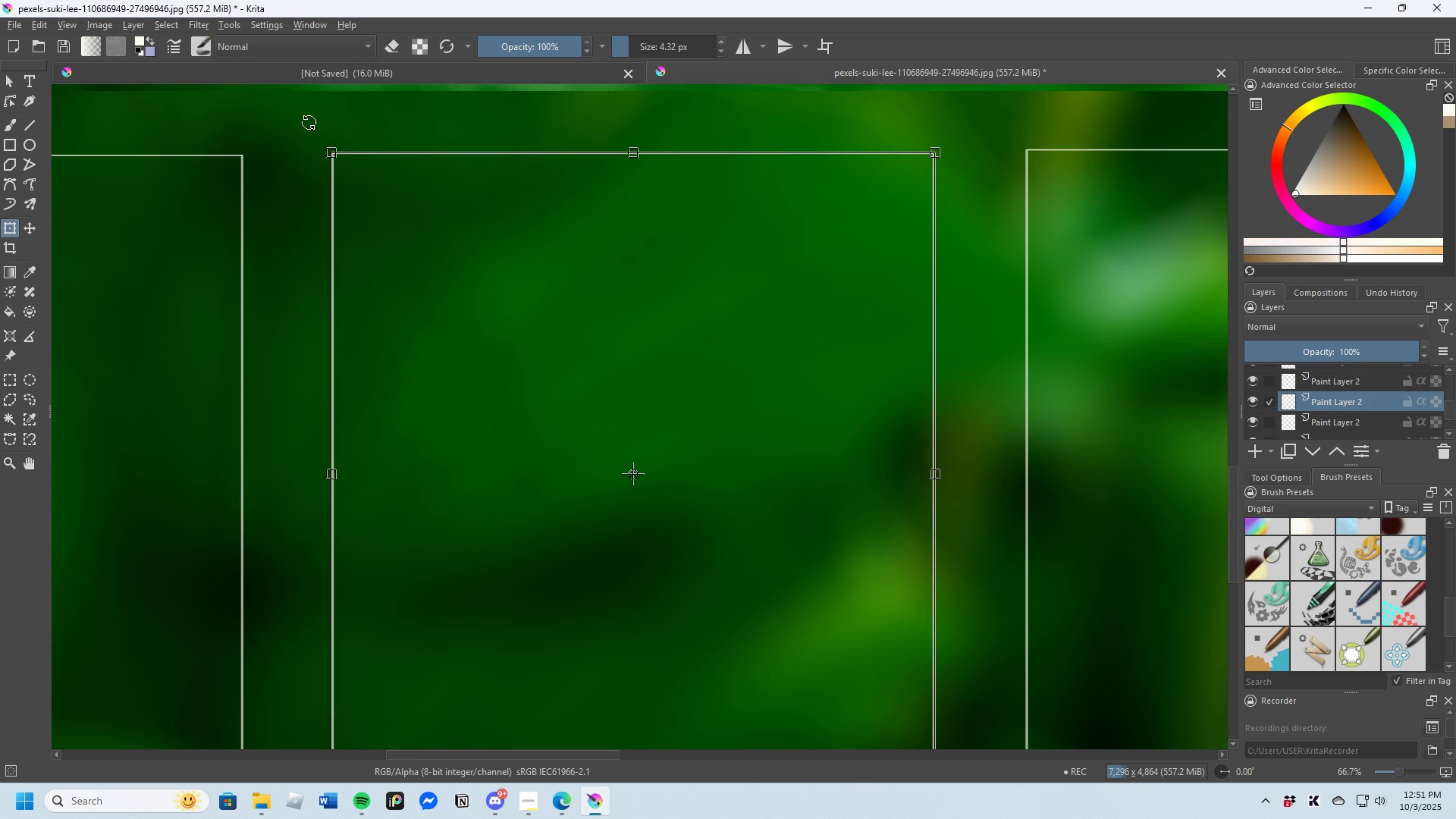 
scroll: coordinate [378, 179], scroll_direction: up, amount: 4.0
 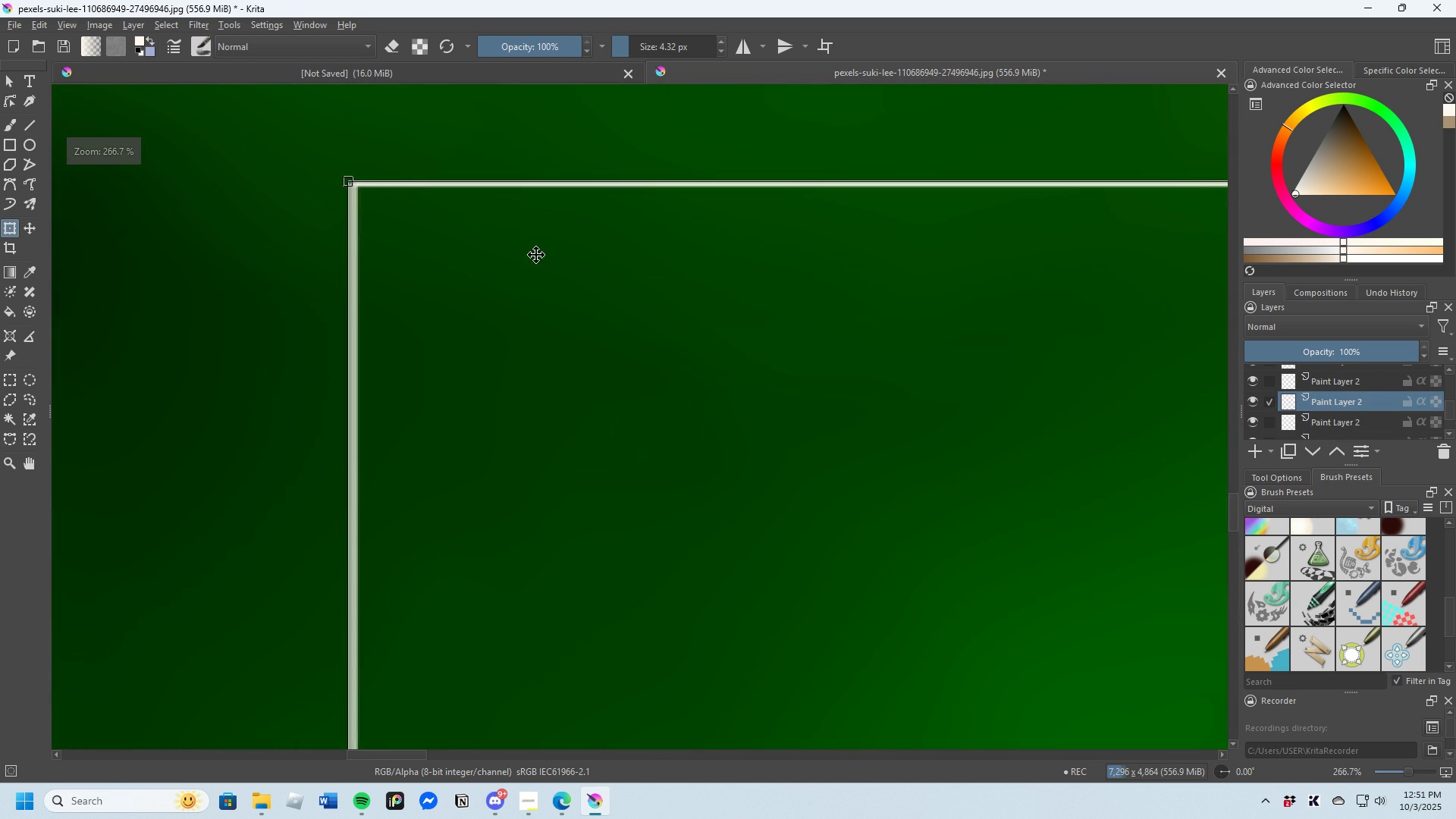 
scroll: coordinate [554, 261], scroll_direction: down, amount: 1.0